 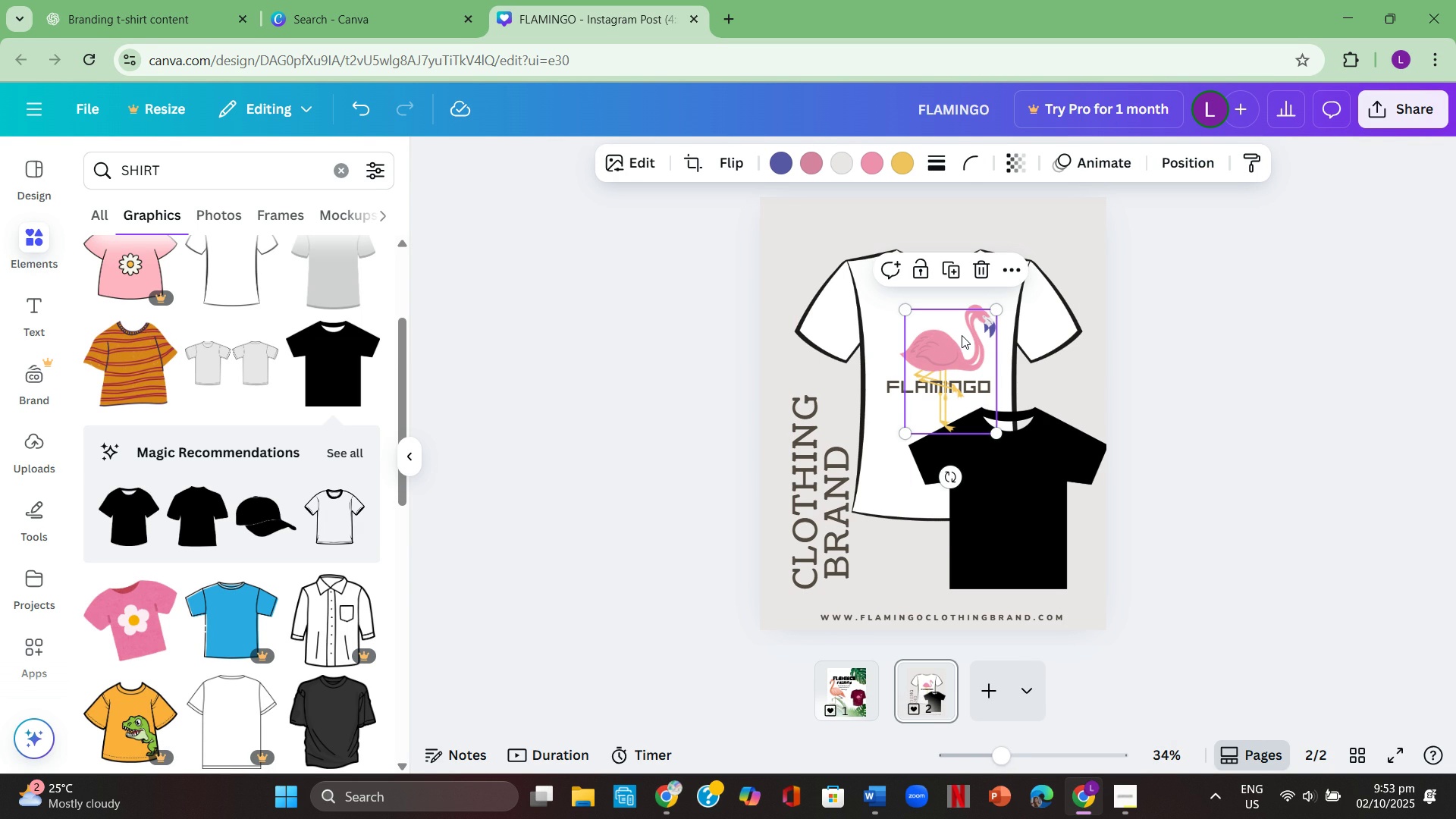 
key(Control+ControlLeft)
 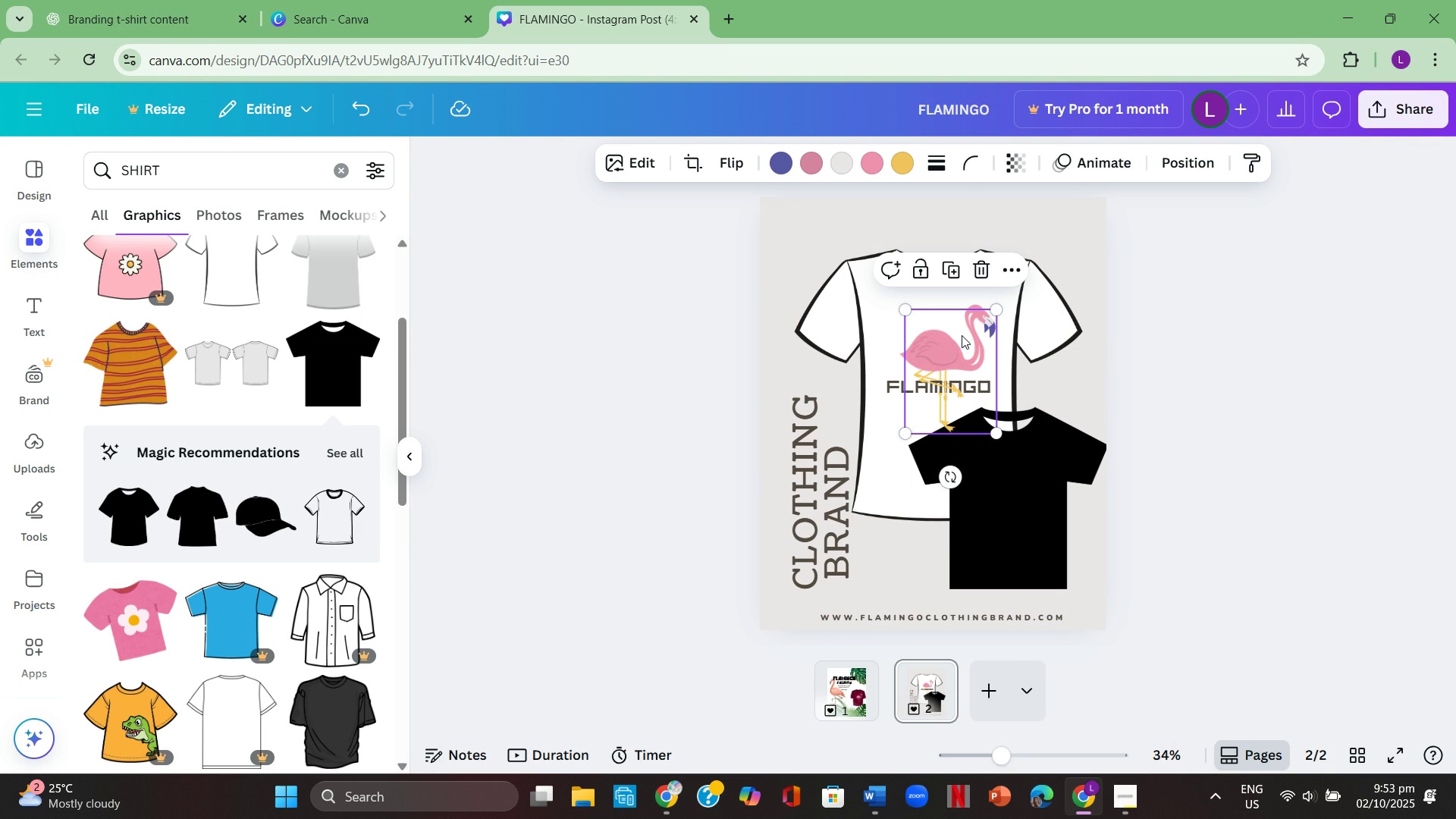 
key(Control+V)
 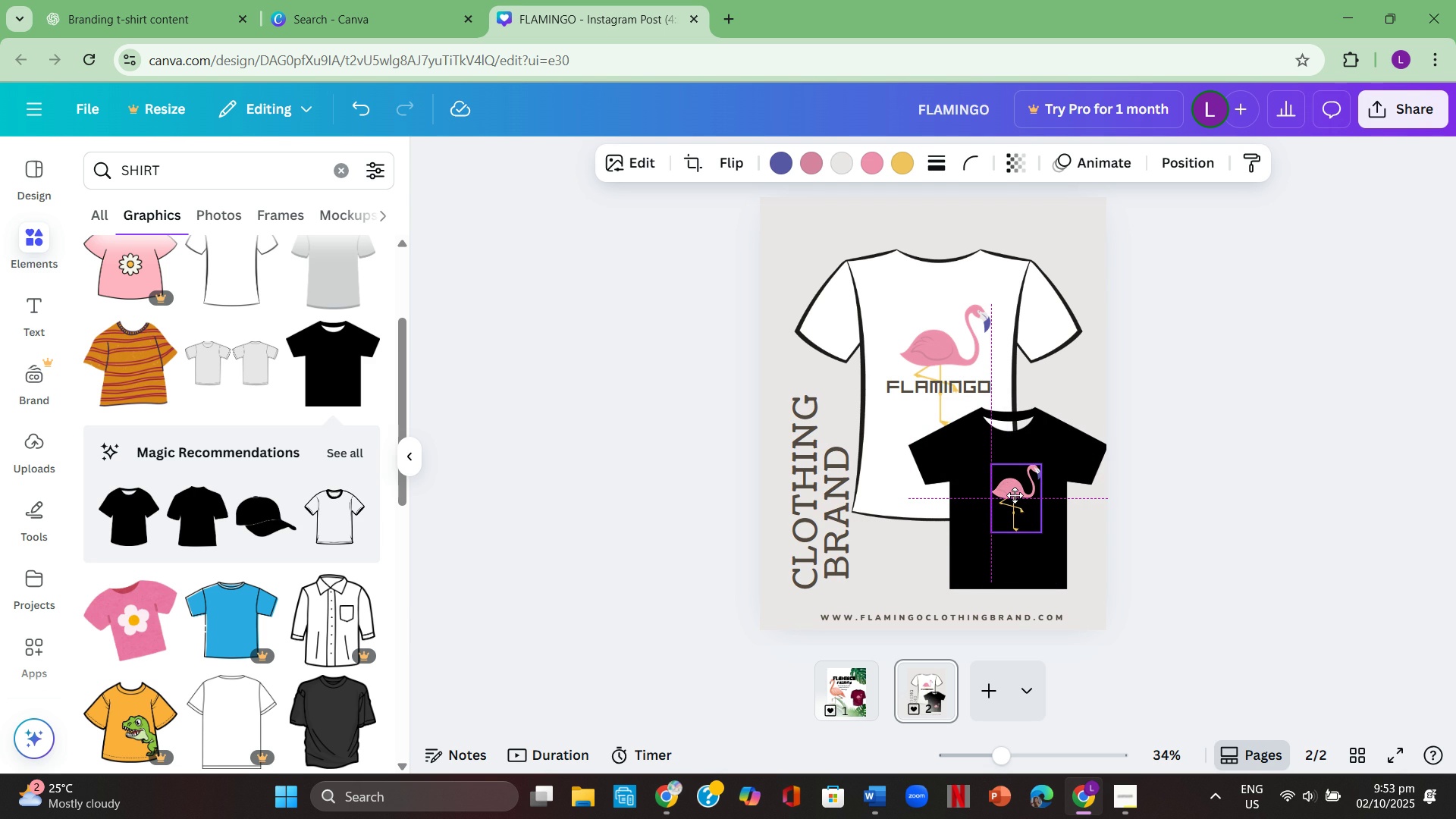 
wait(10.6)
 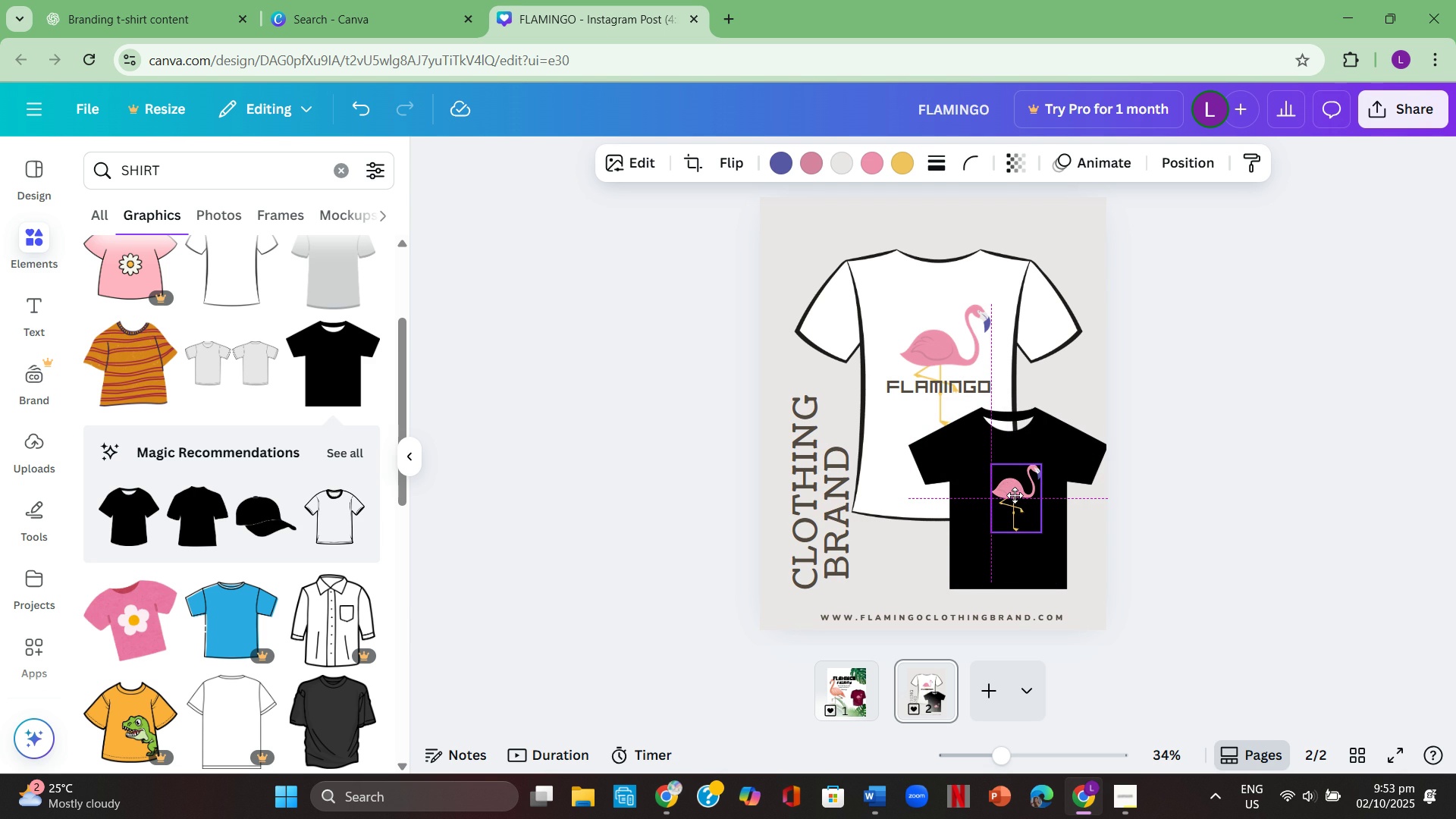 
left_click([1163, 508])